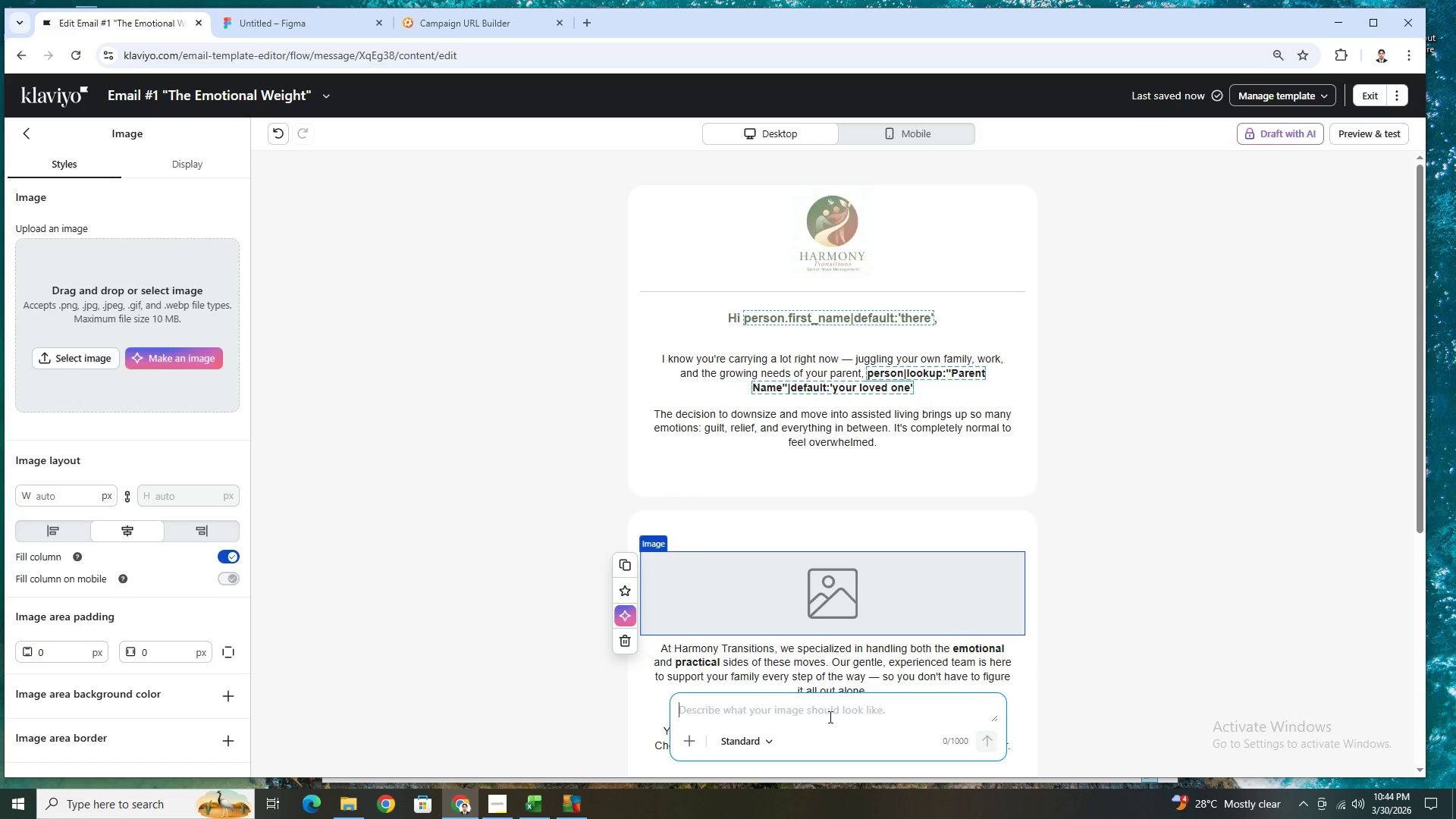 
left_click([507, 800])